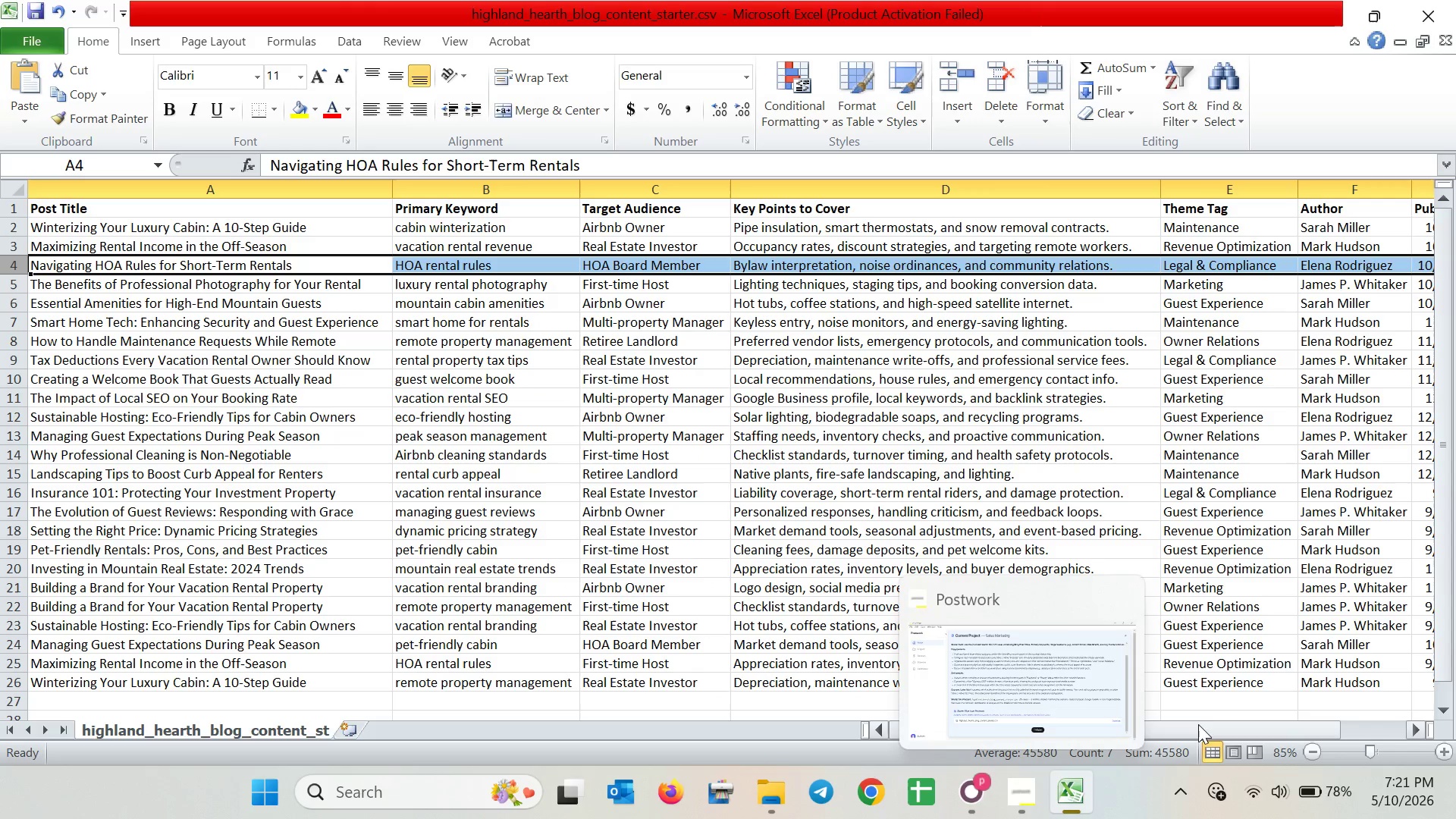 
left_click_drag(start_coordinate=[1185, 735], to_coordinate=[1236, 730])
 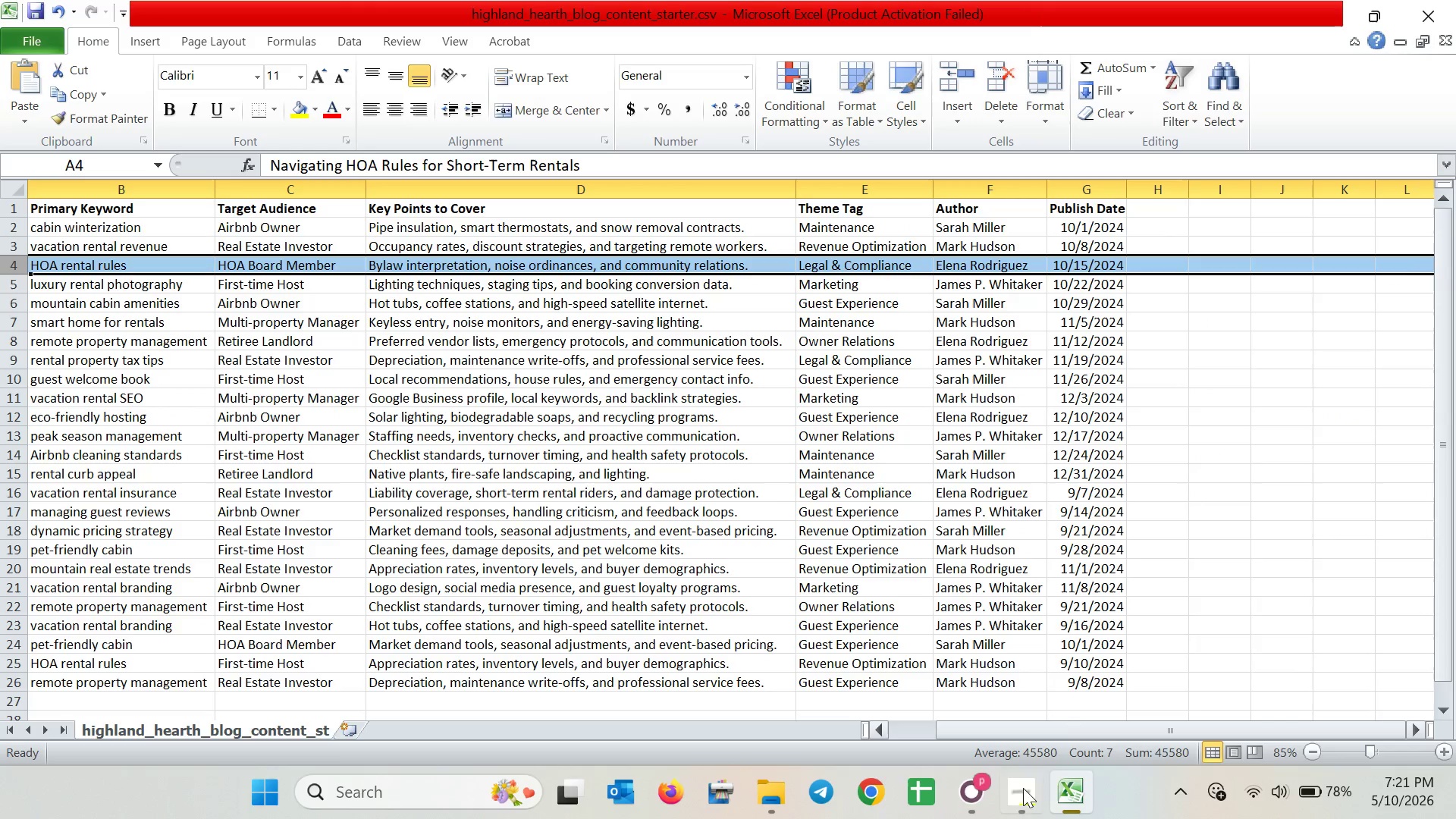 
left_click([975, 817])
 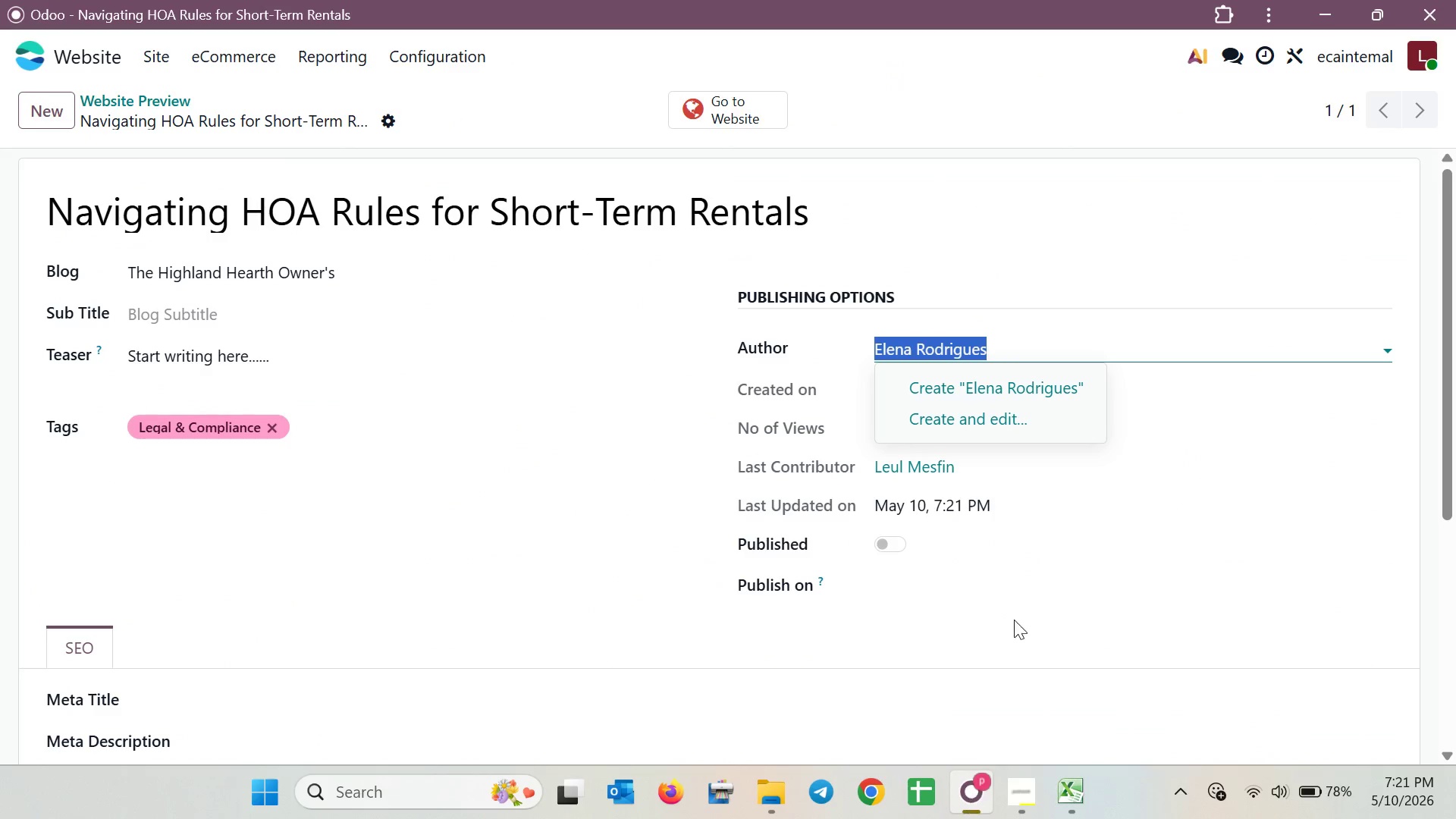 
left_click([1062, 378])
 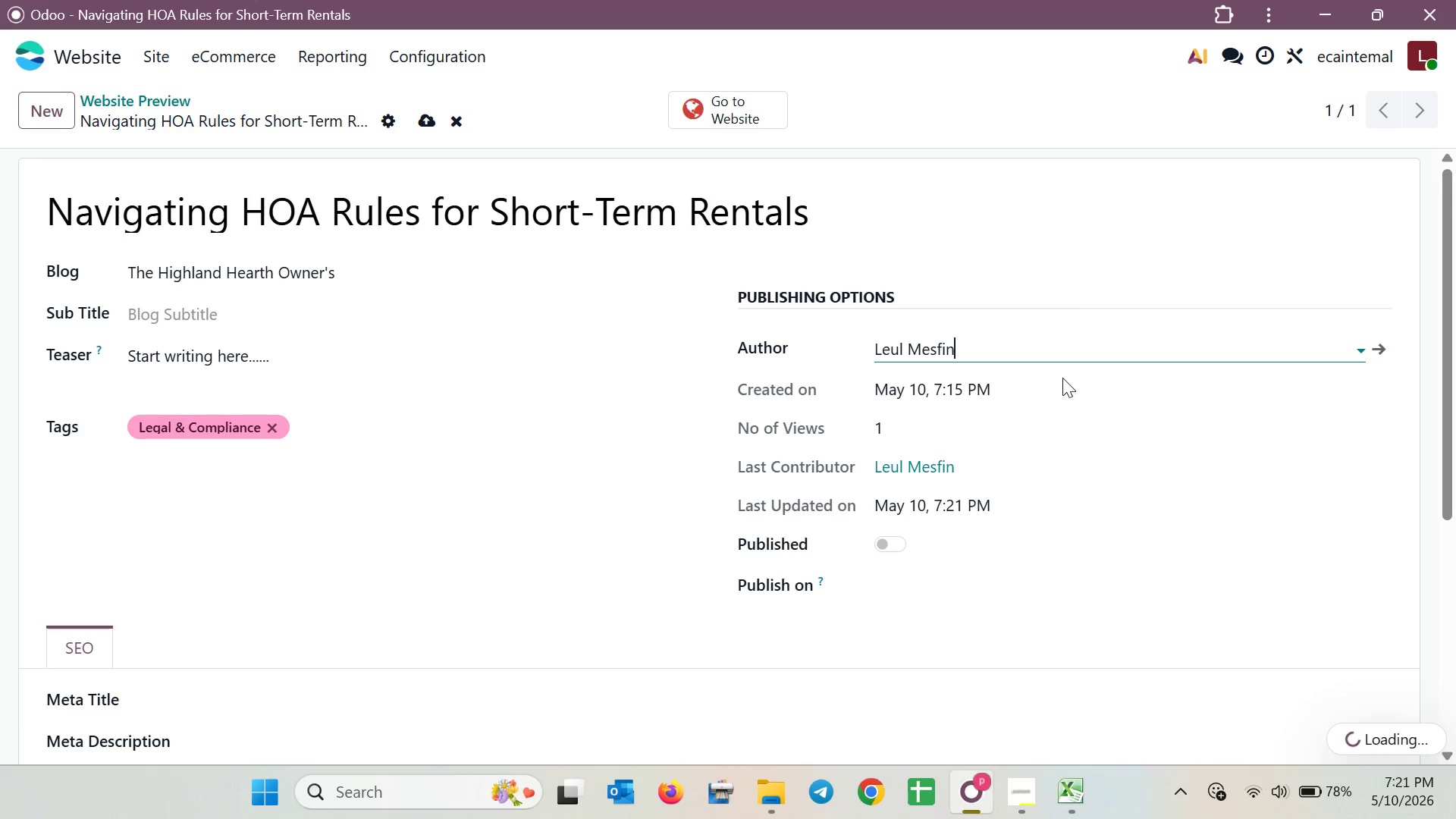 
left_click([1002, 355])
 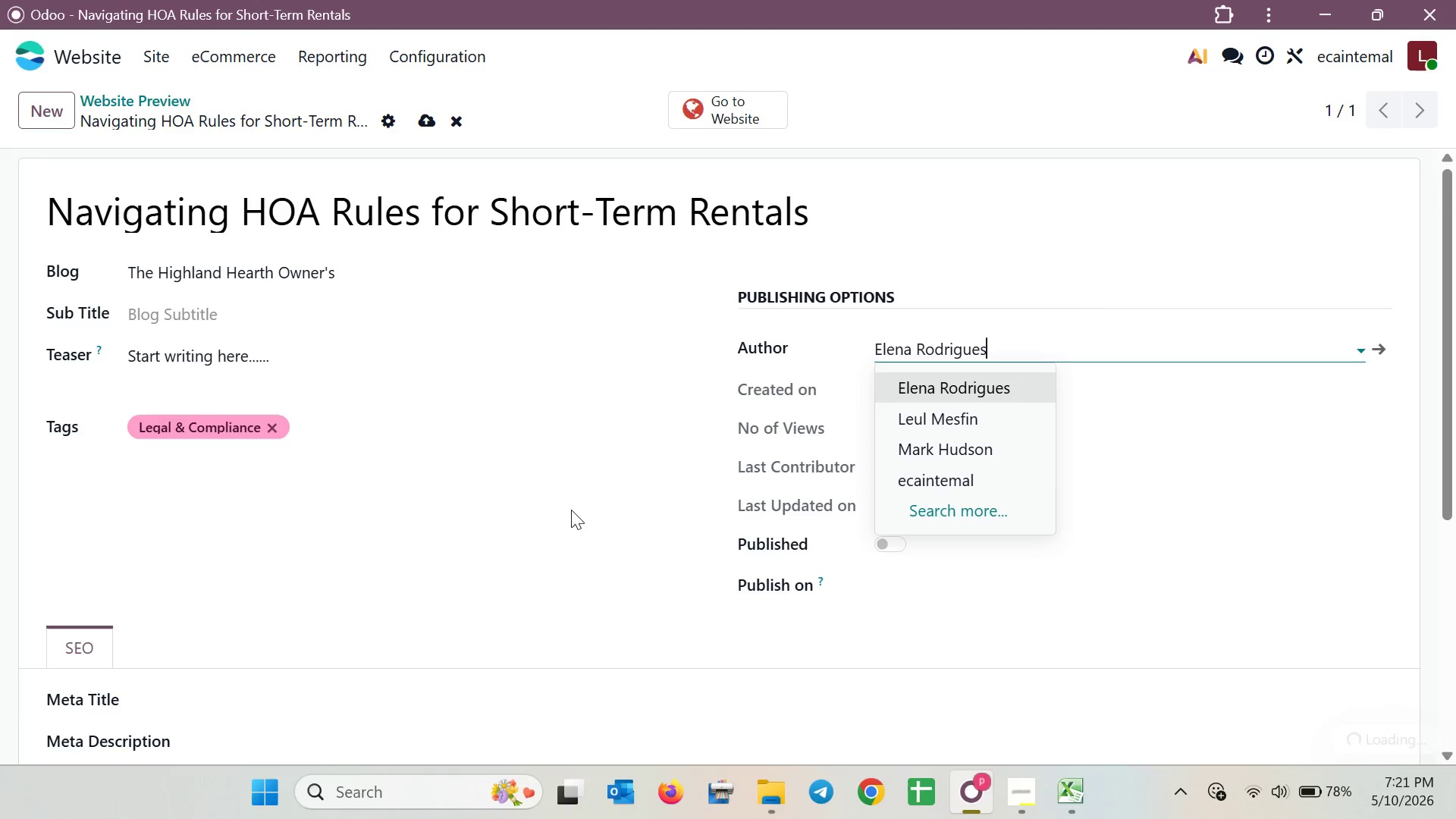 
left_click([598, 488])
 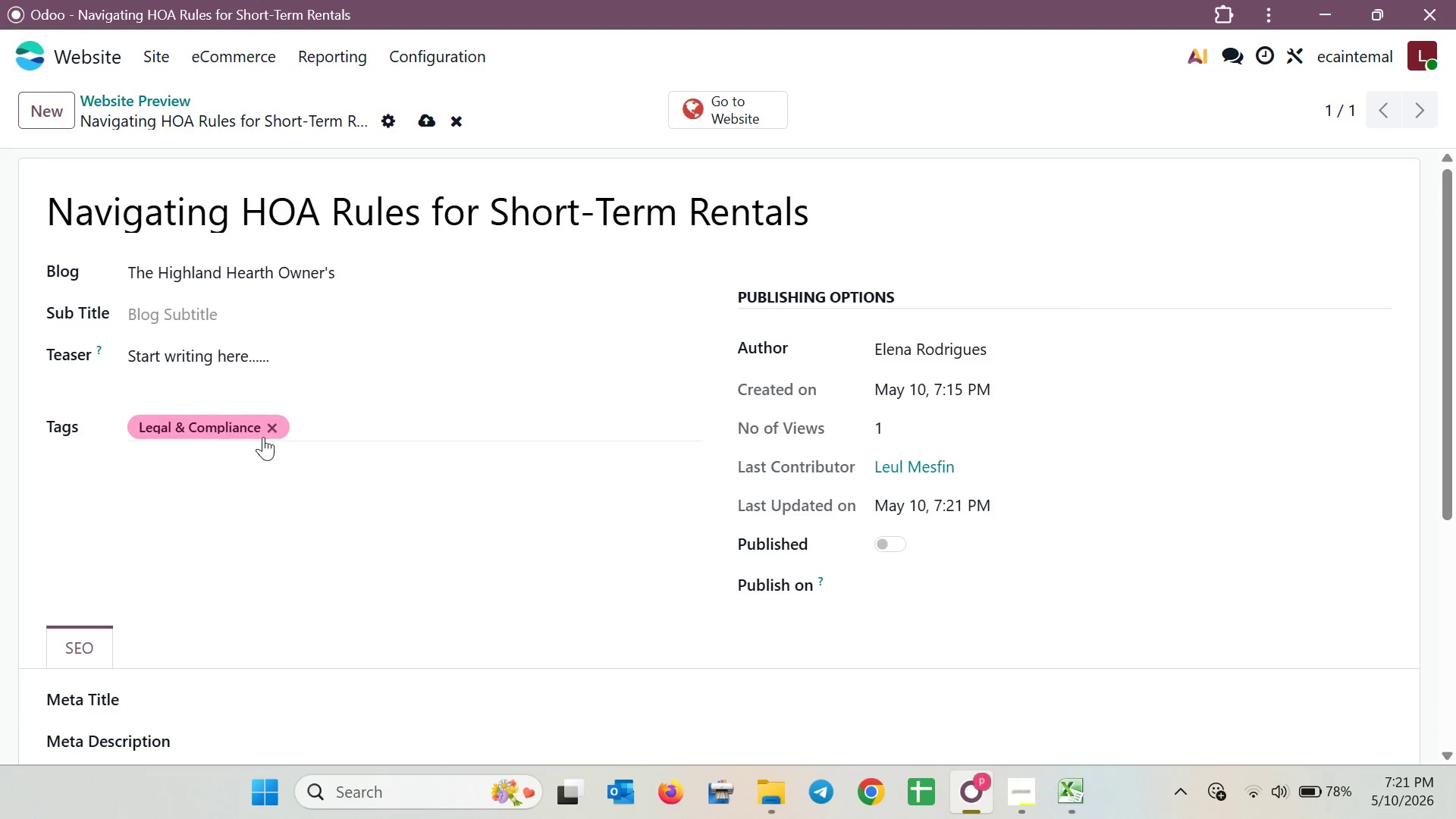 
scroll: coordinate [340, 661], scroll_direction: down, amount: 1.0
 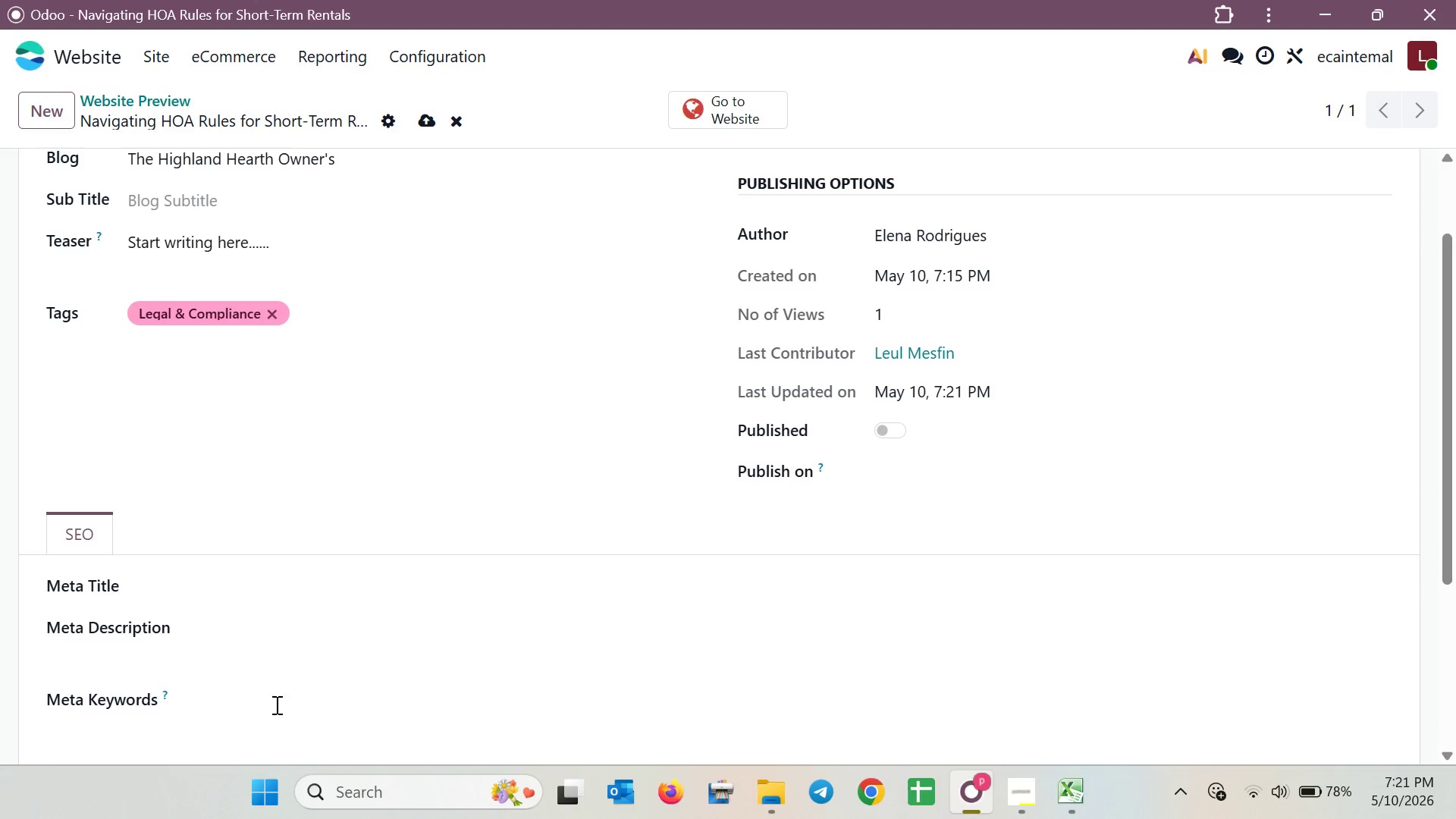 
left_click([270, 699])
 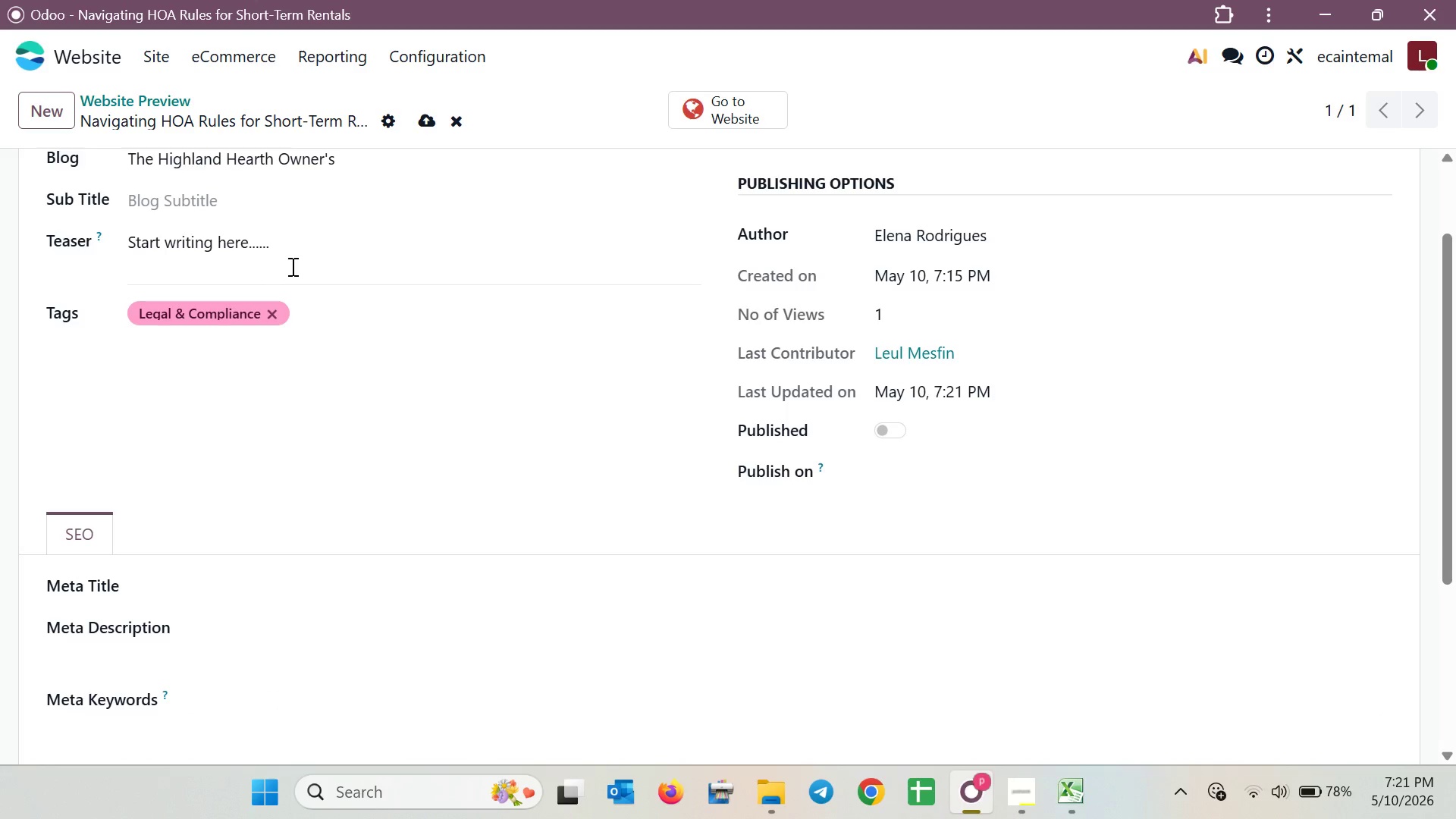 
scroll: coordinate [281, 271], scroll_direction: up, amount: 1.0
 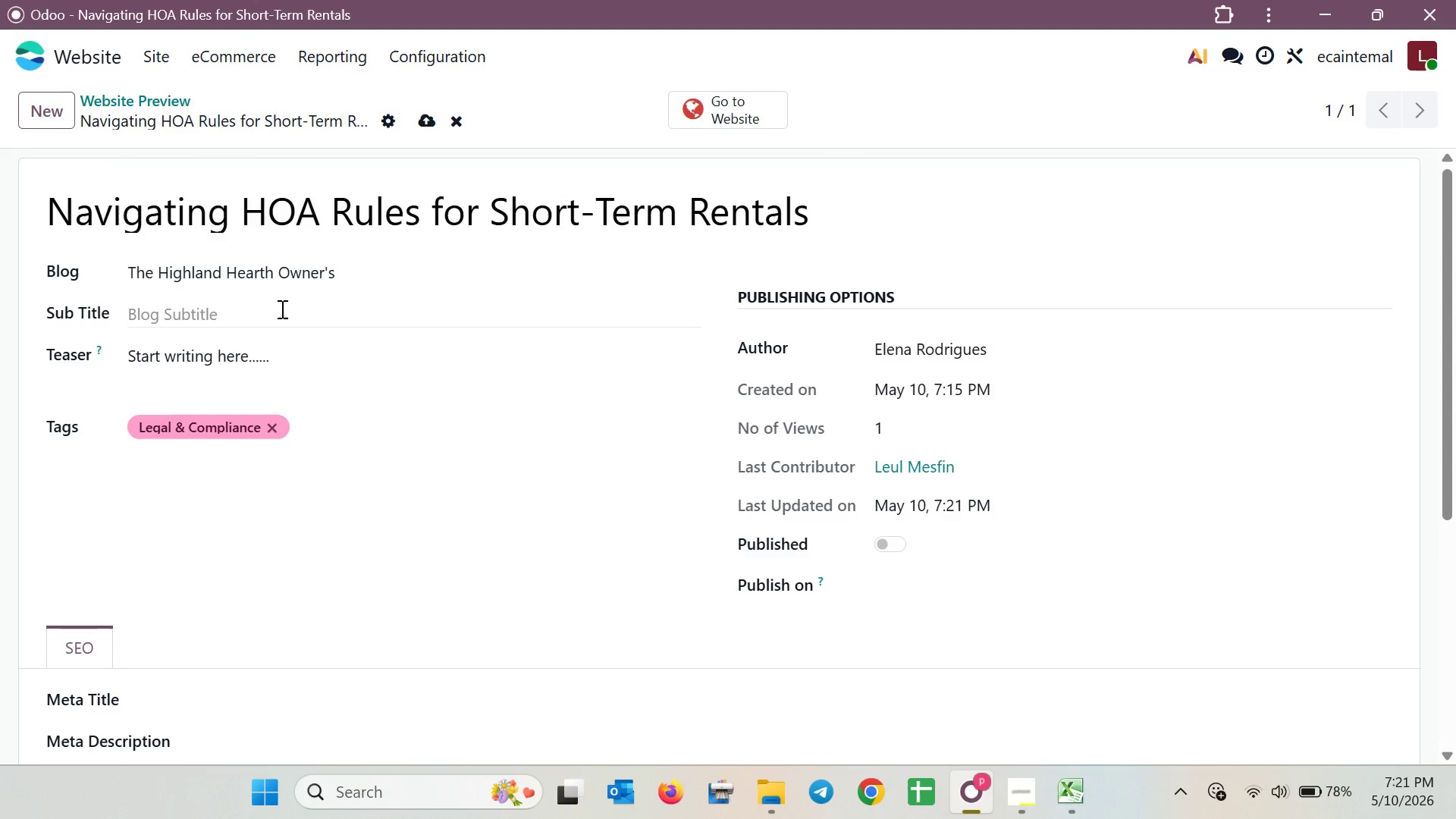 
wait(12.38)
 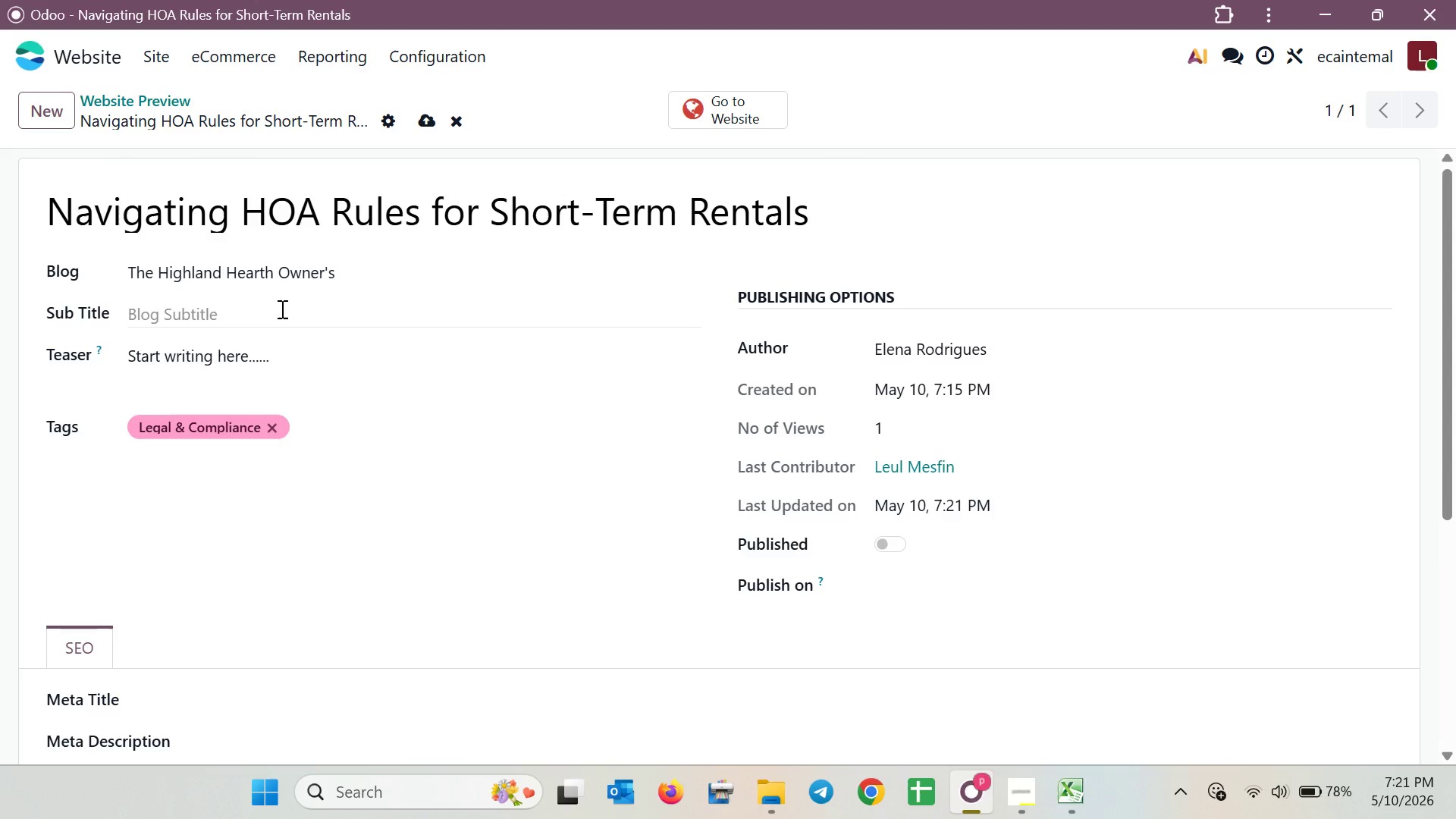 
left_click([437, 122])
 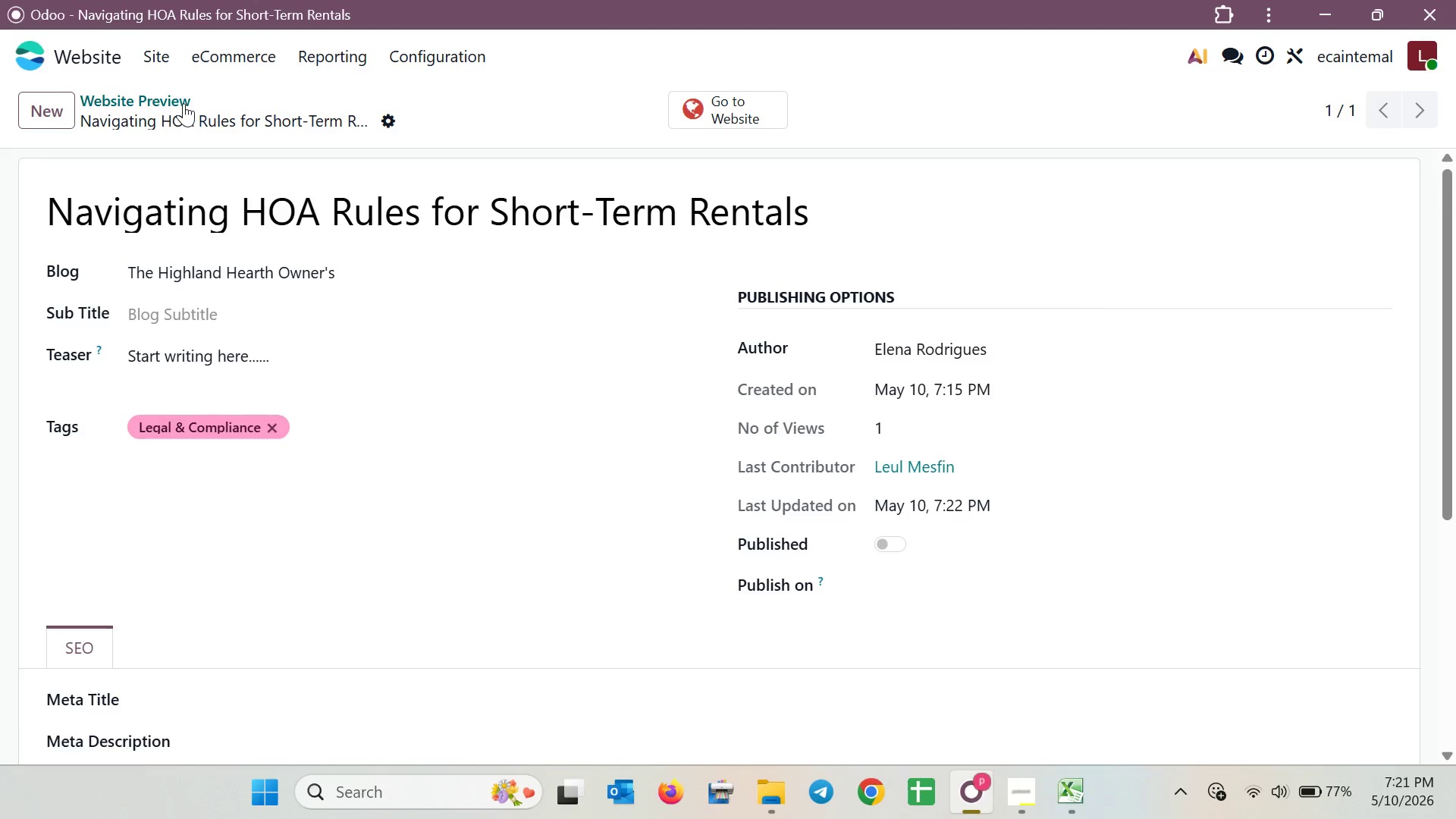 
left_click([184, 103])
 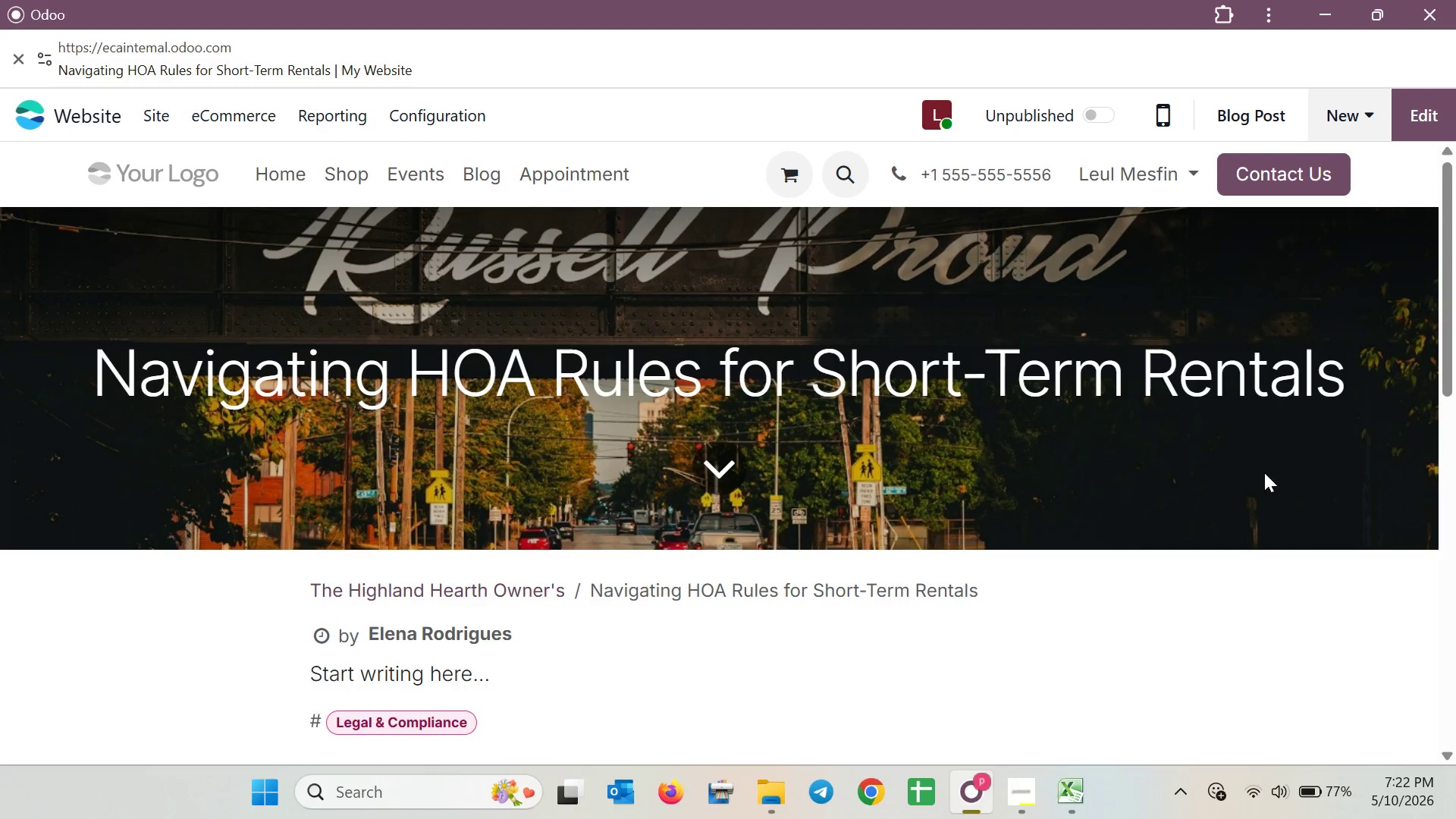 
left_click([924, 592])
 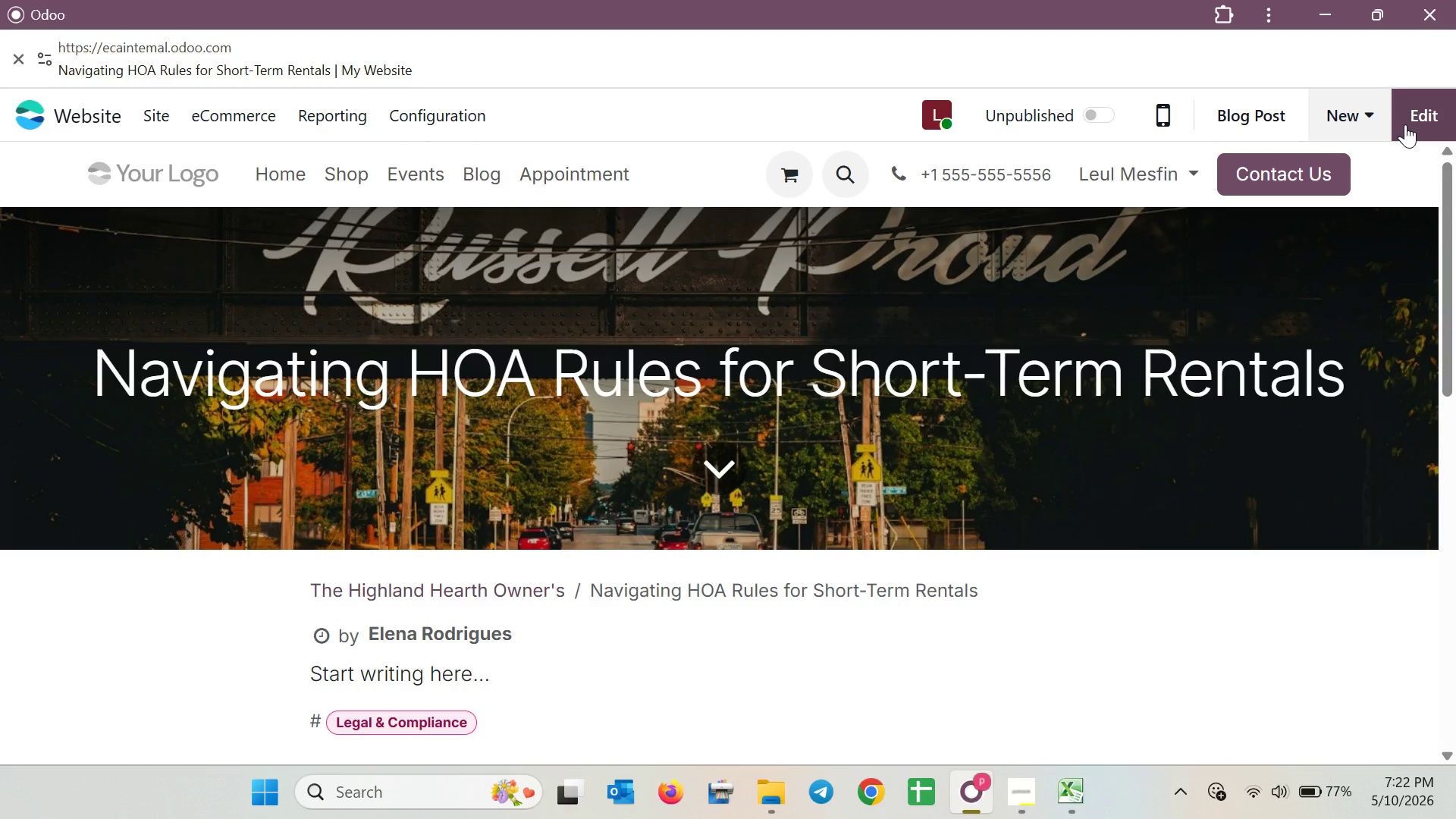 
left_click([1405, 124])
 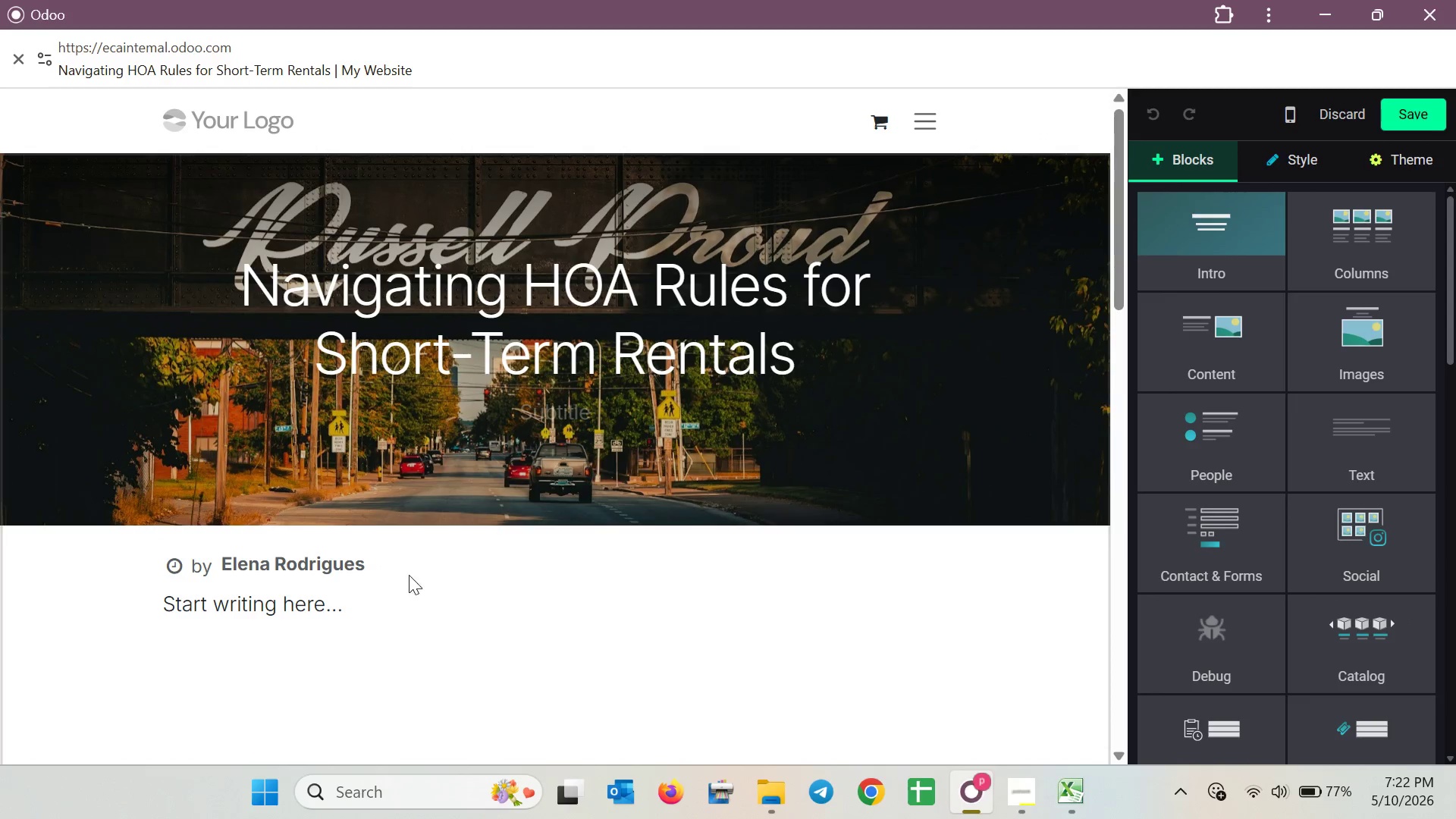 
left_click_drag(start_coordinate=[366, 607], to_coordinate=[133, 607])
 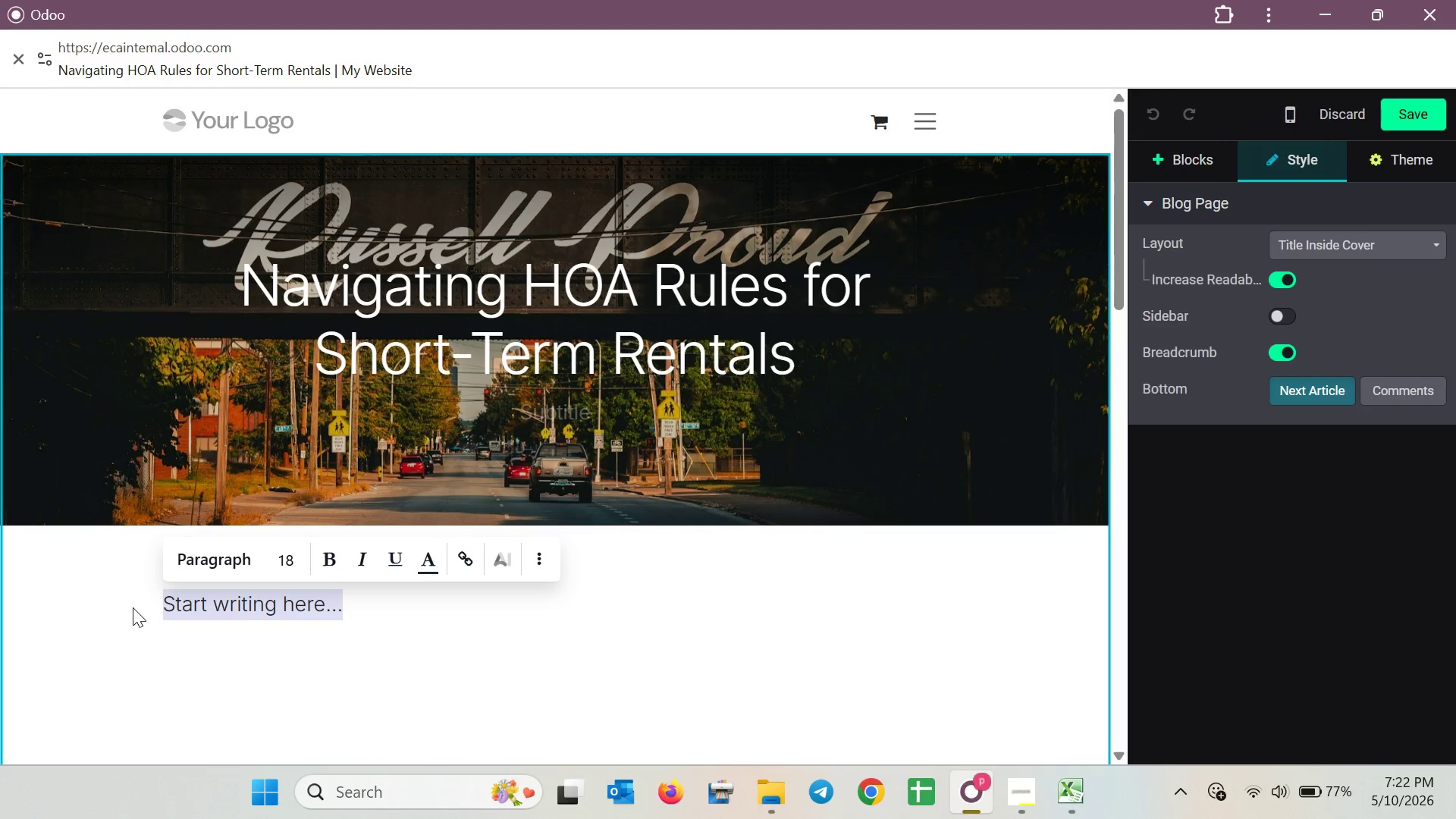 
key(Backspace)
 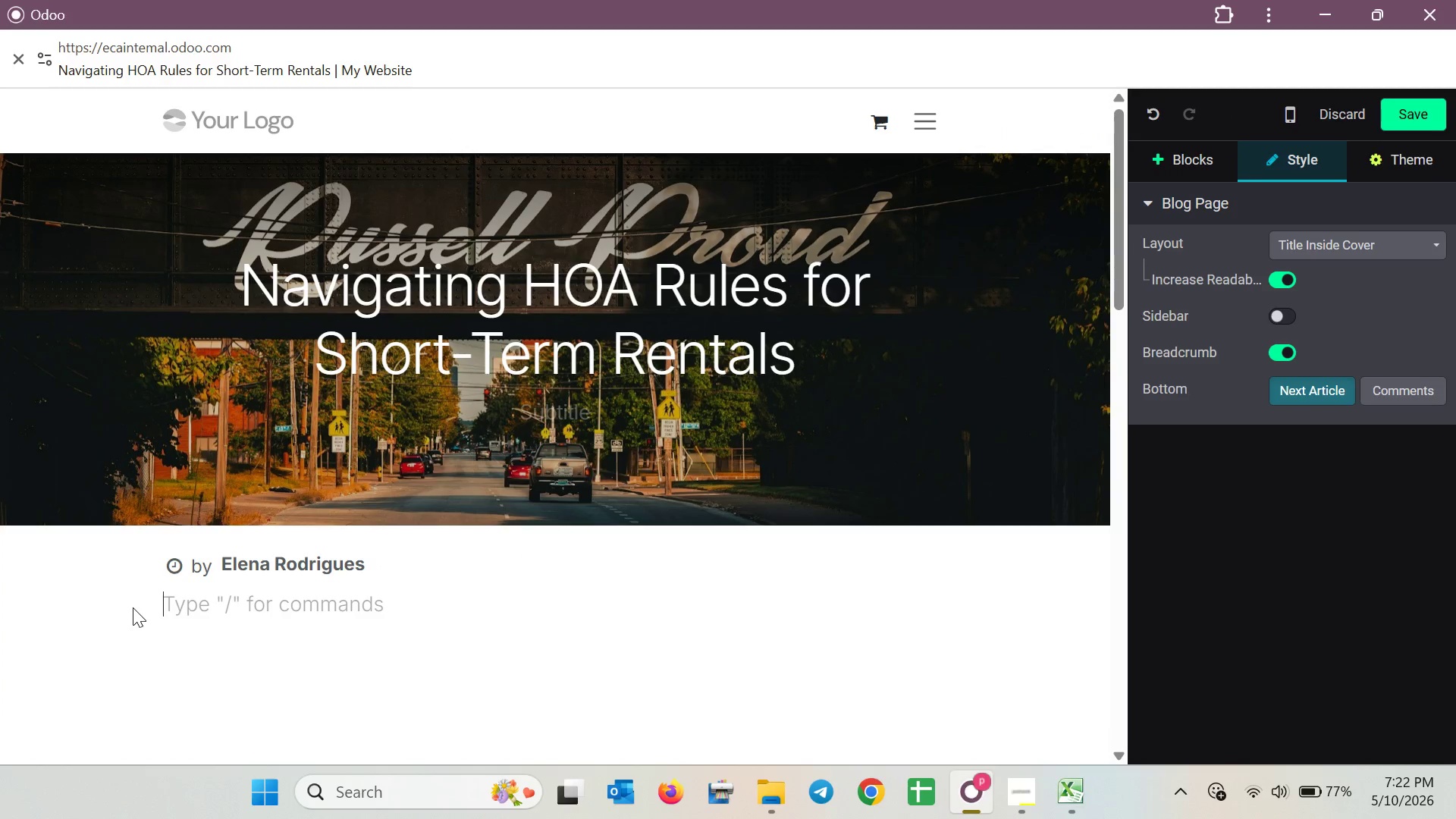 
wait(7.08)
 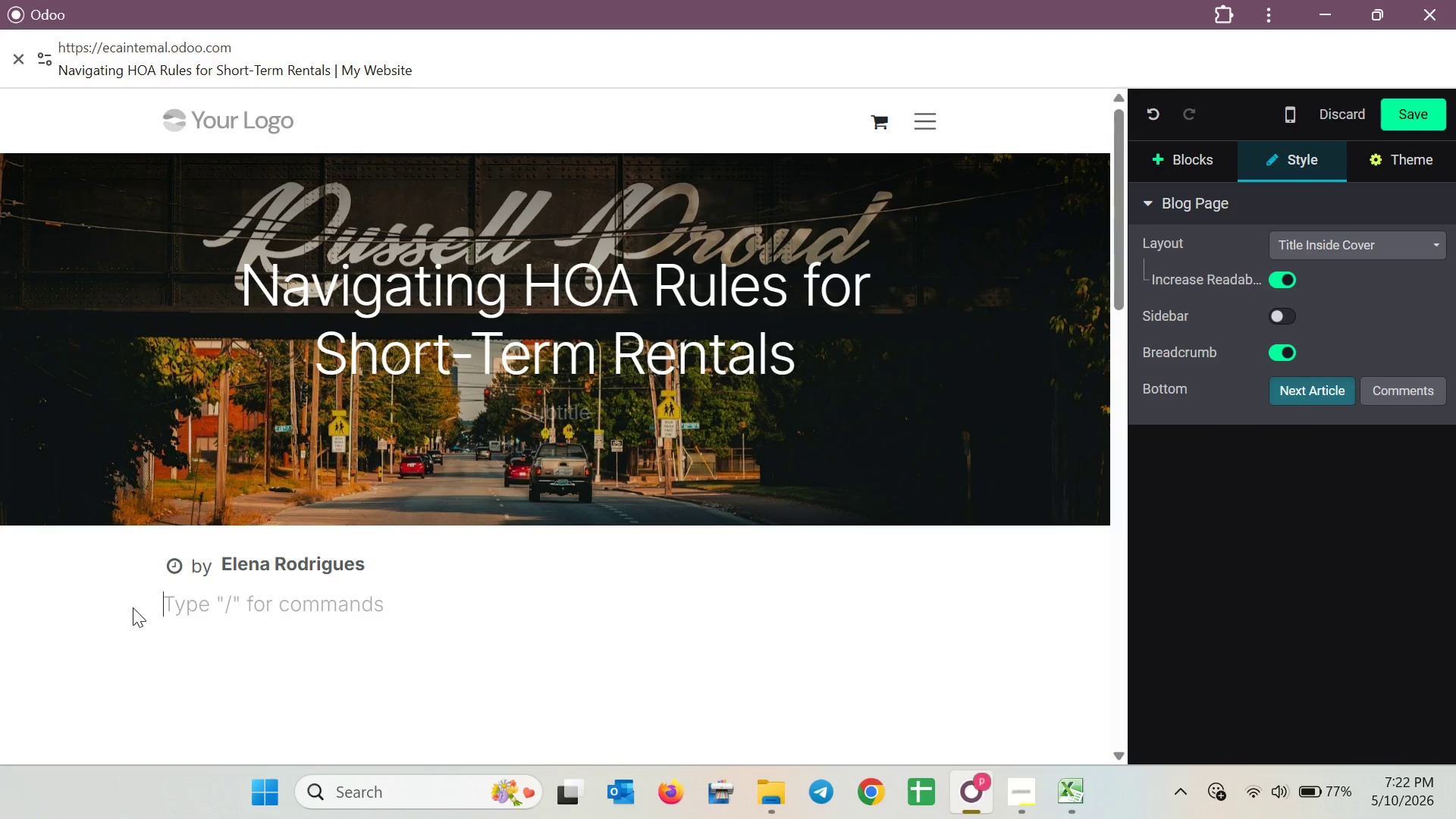 
left_click([1012, 786])